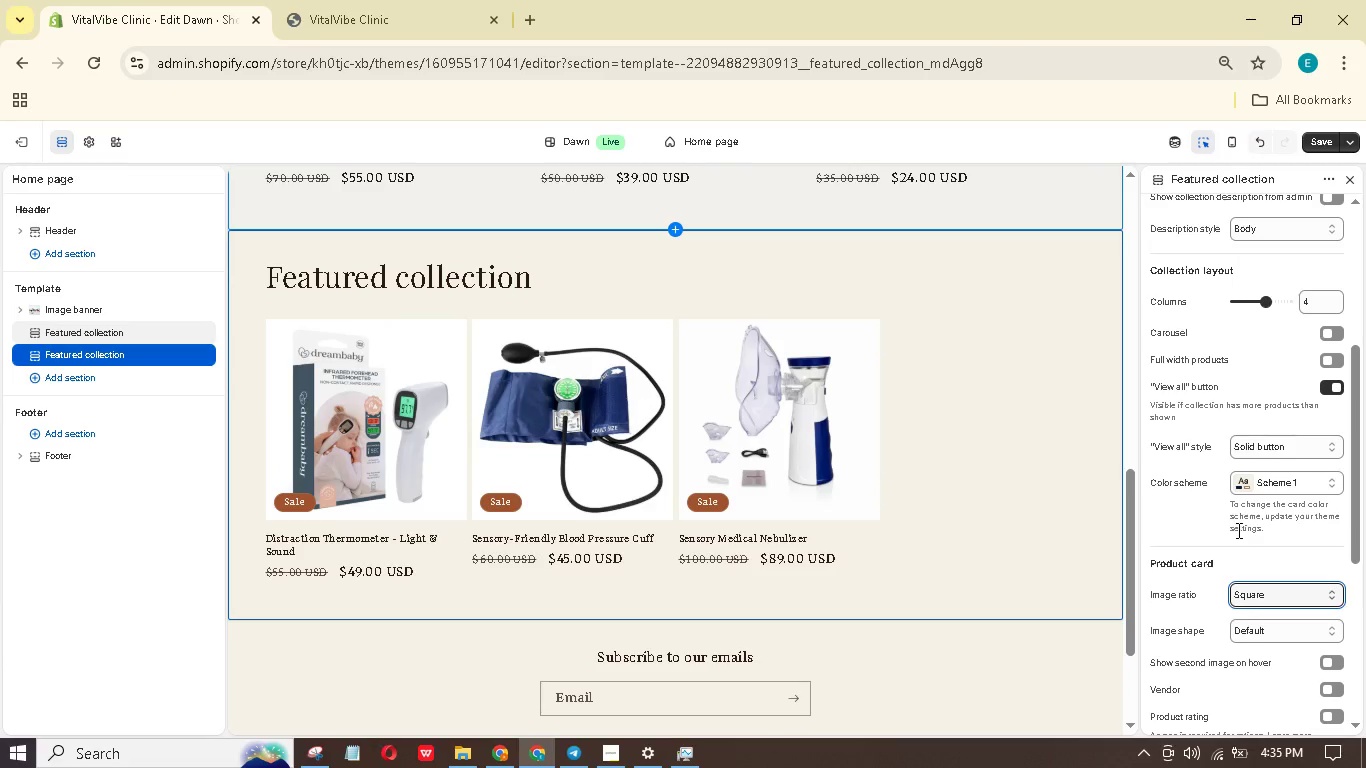 
scroll: coordinate [1237, 530], scroll_direction: down, amount: 3.0
 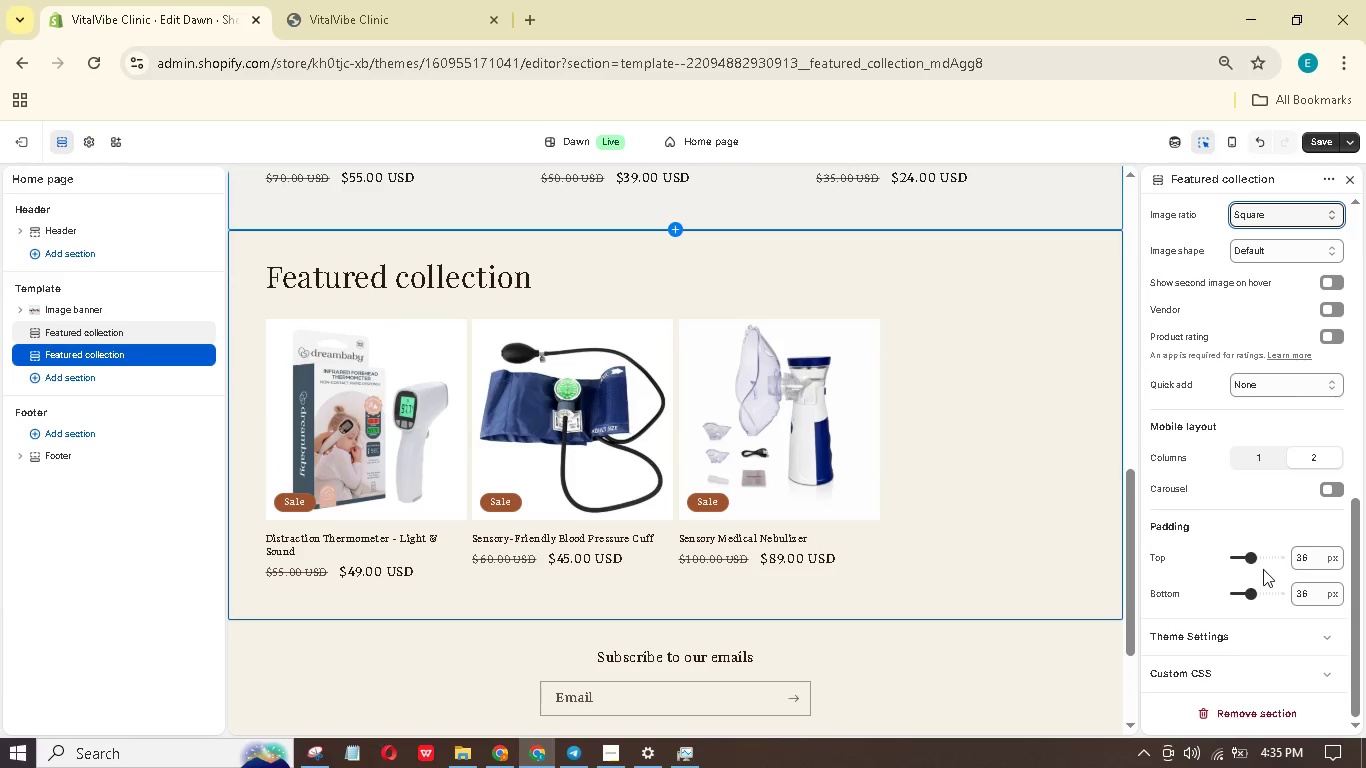 
scroll: coordinate [1262, 569], scroll_direction: up, amount: 1.0
 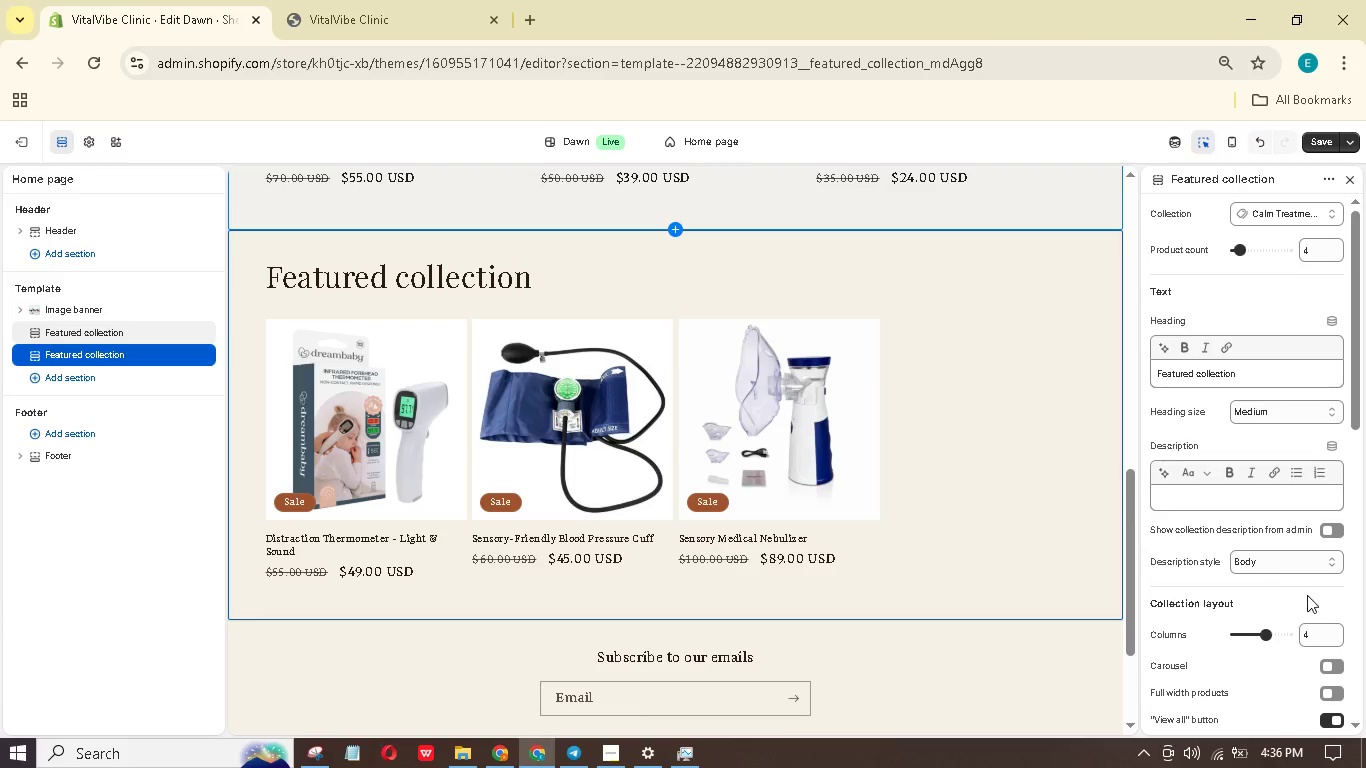 
wait(5.08)
 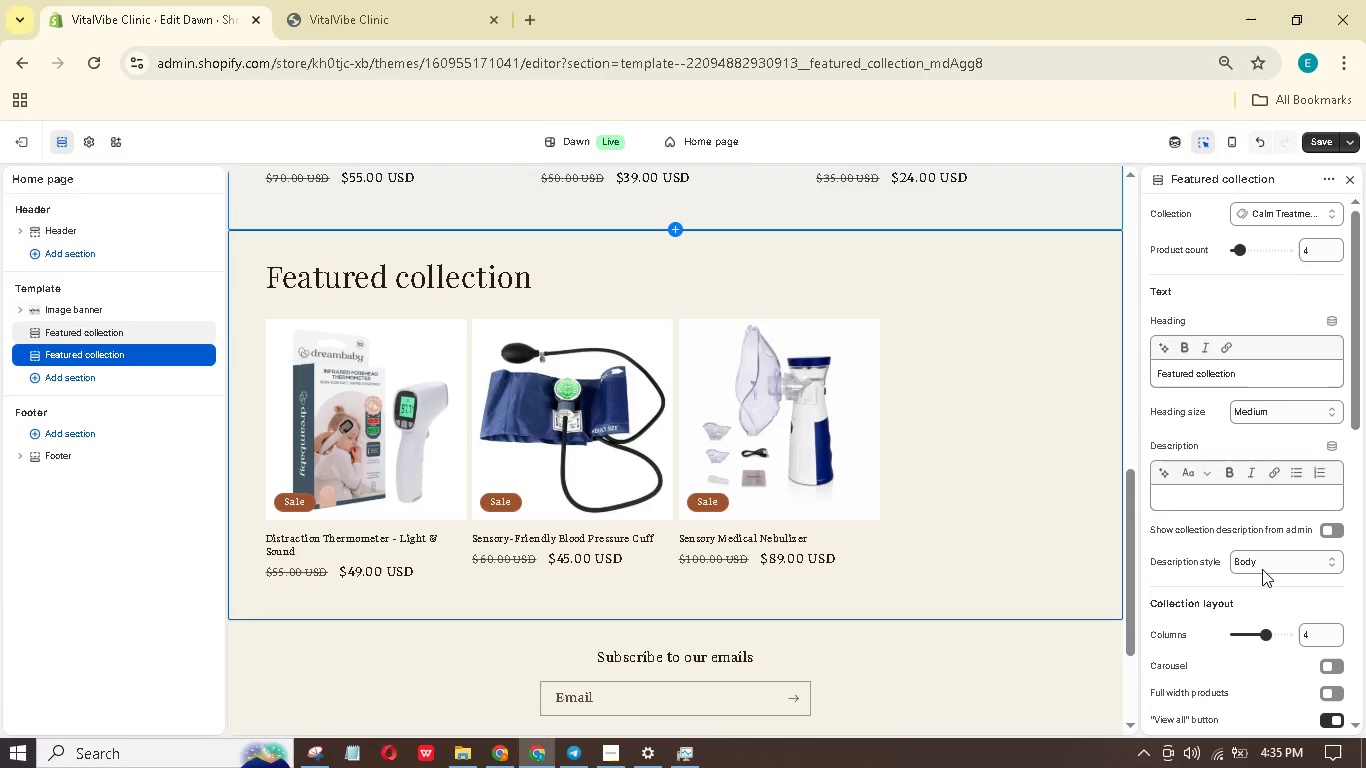 
left_click_drag(start_coordinate=[1269, 635], to_coordinate=[1258, 633])
 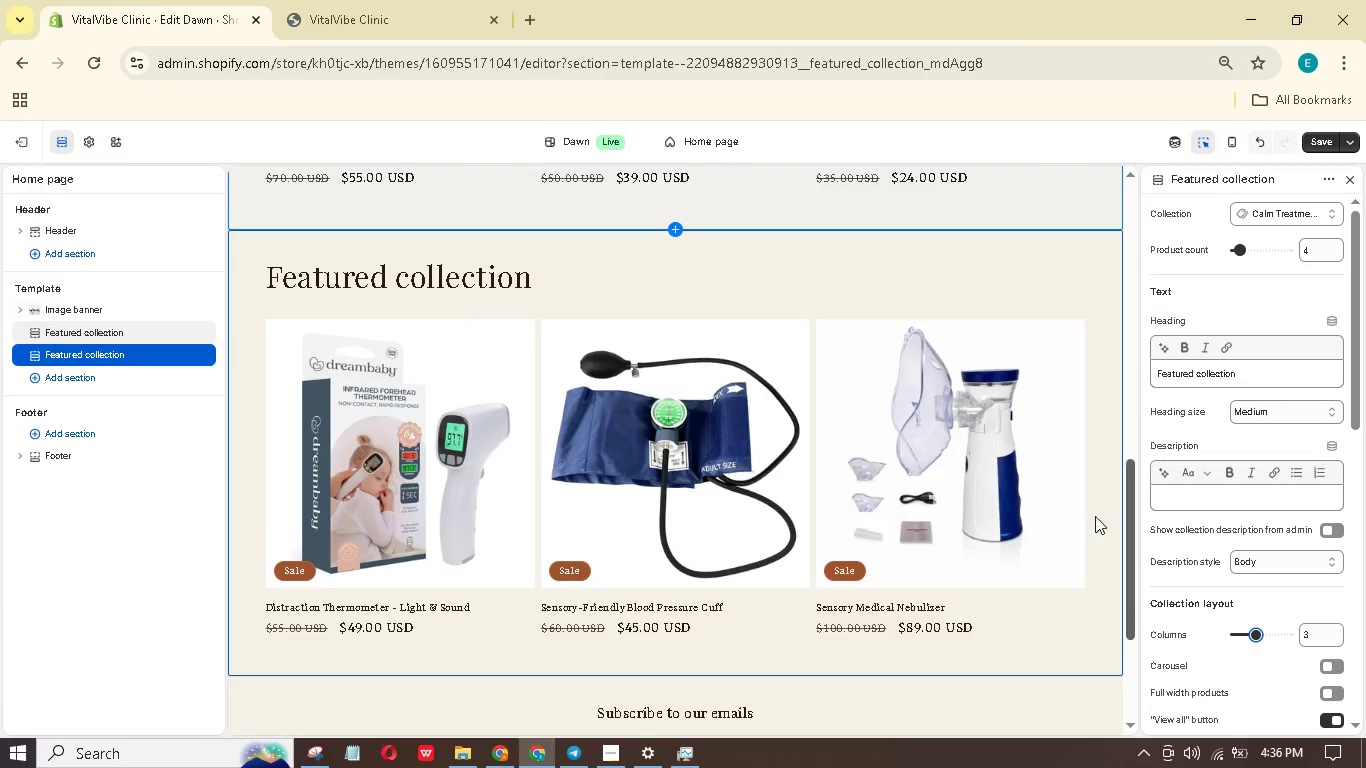 
scroll: coordinate [903, 497], scroll_direction: up, amount: 9.0
 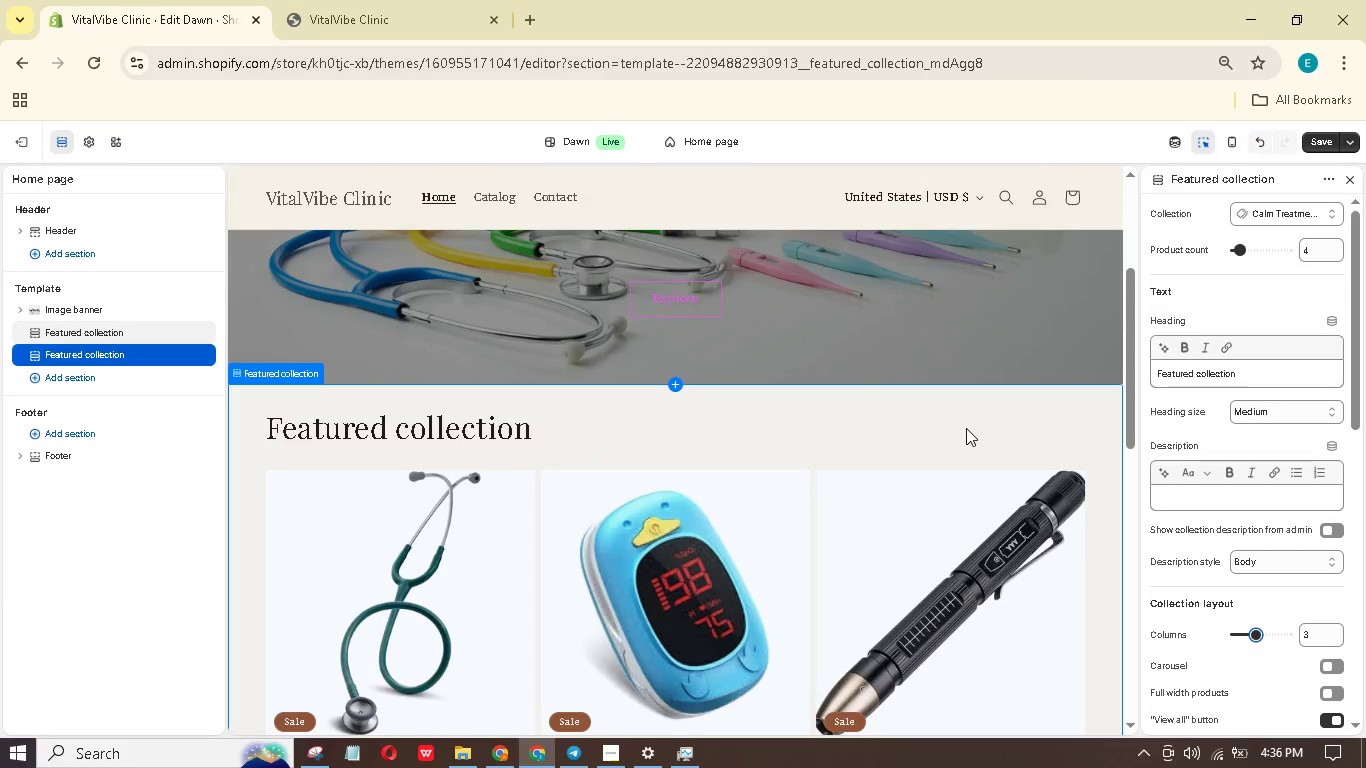 
left_click([966, 428])
 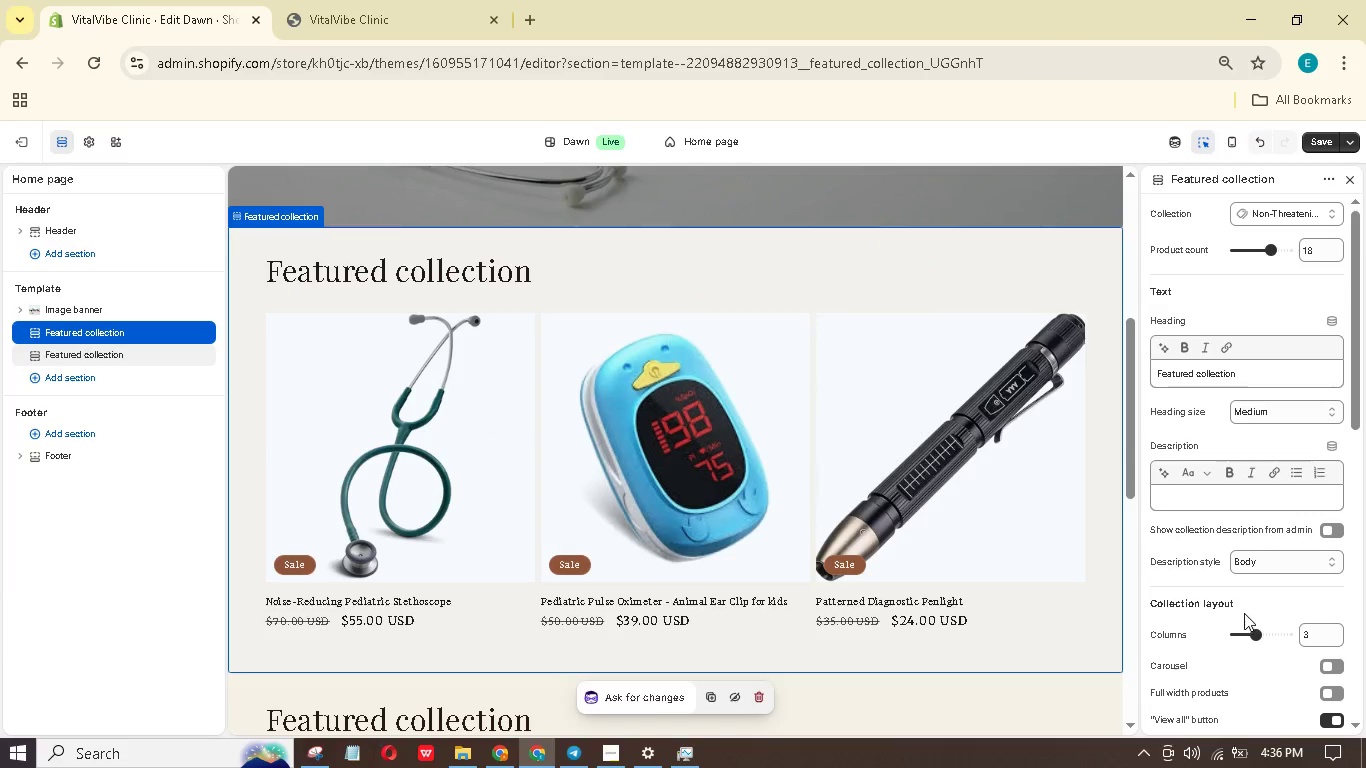 
wait(7.5)
 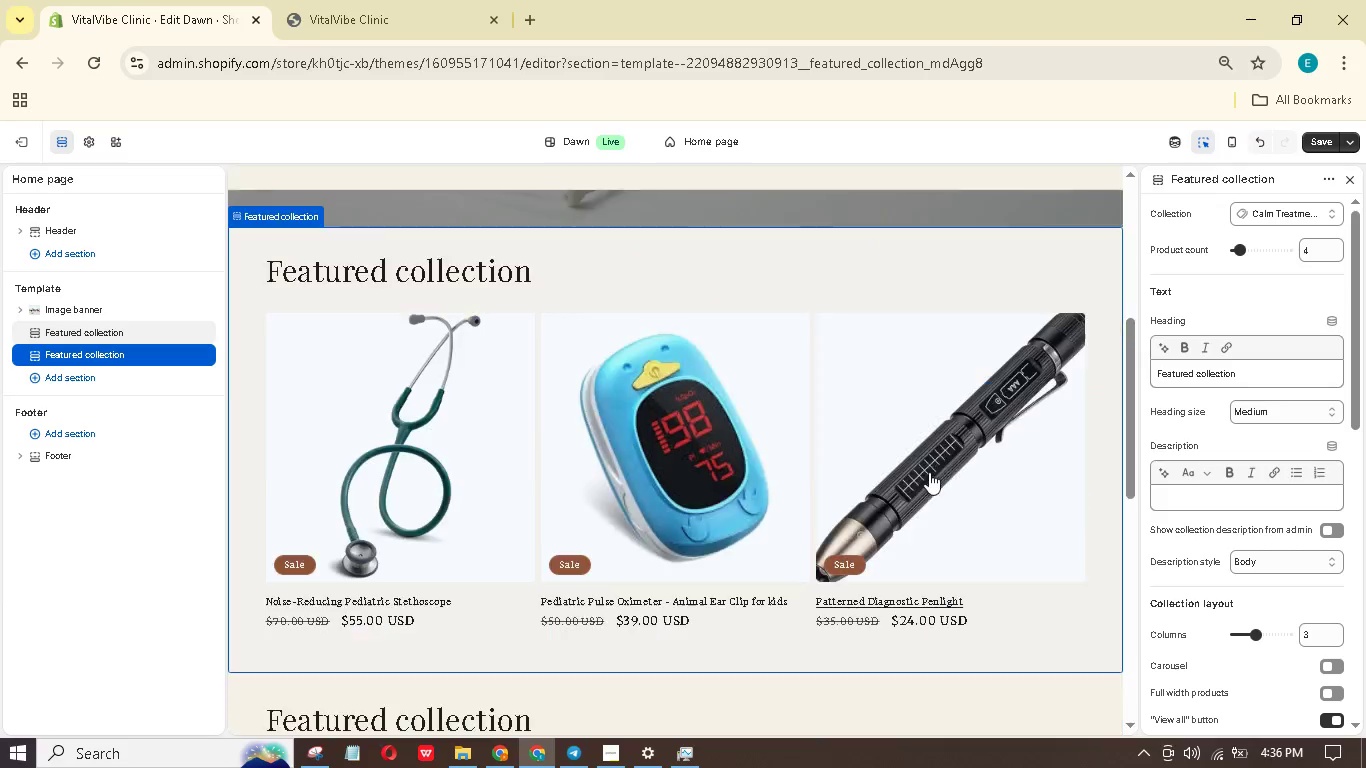 
left_click([1326, 145])
 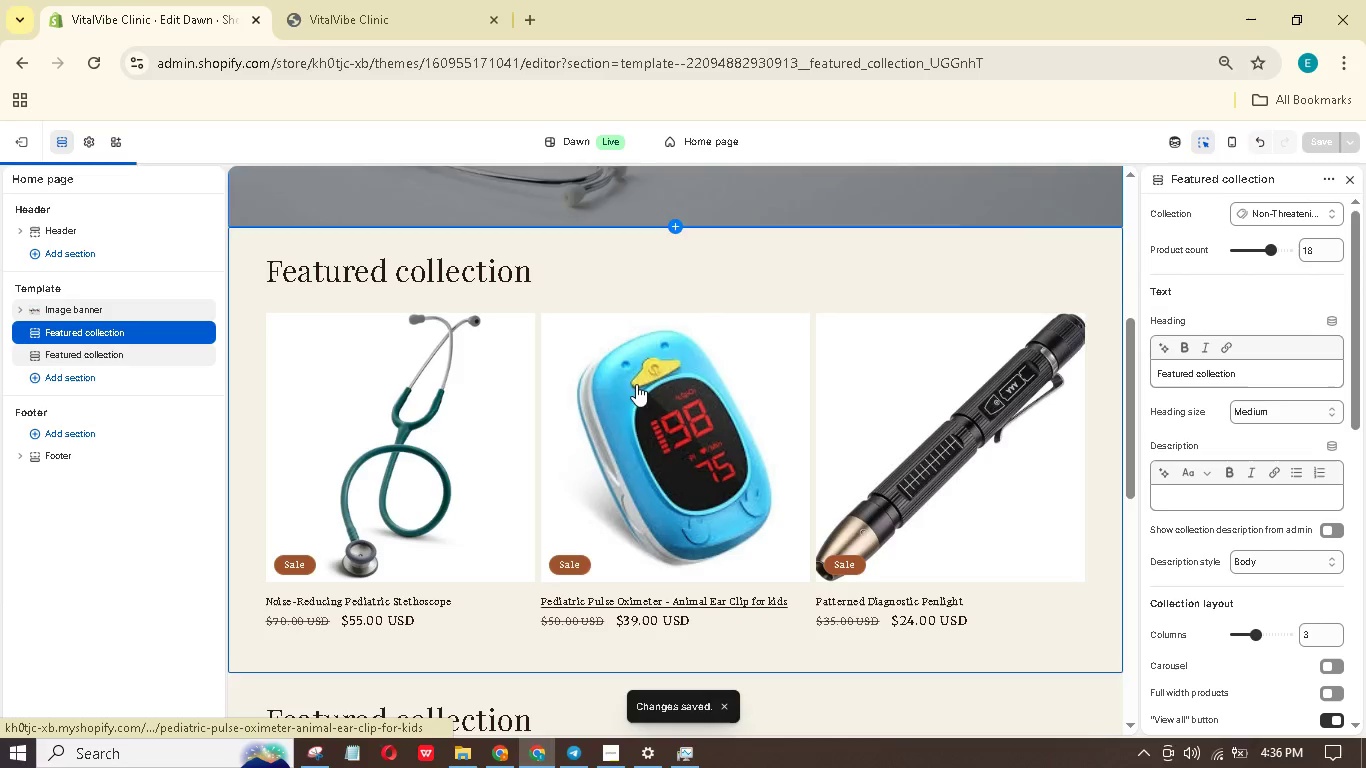 
wait(6.53)
 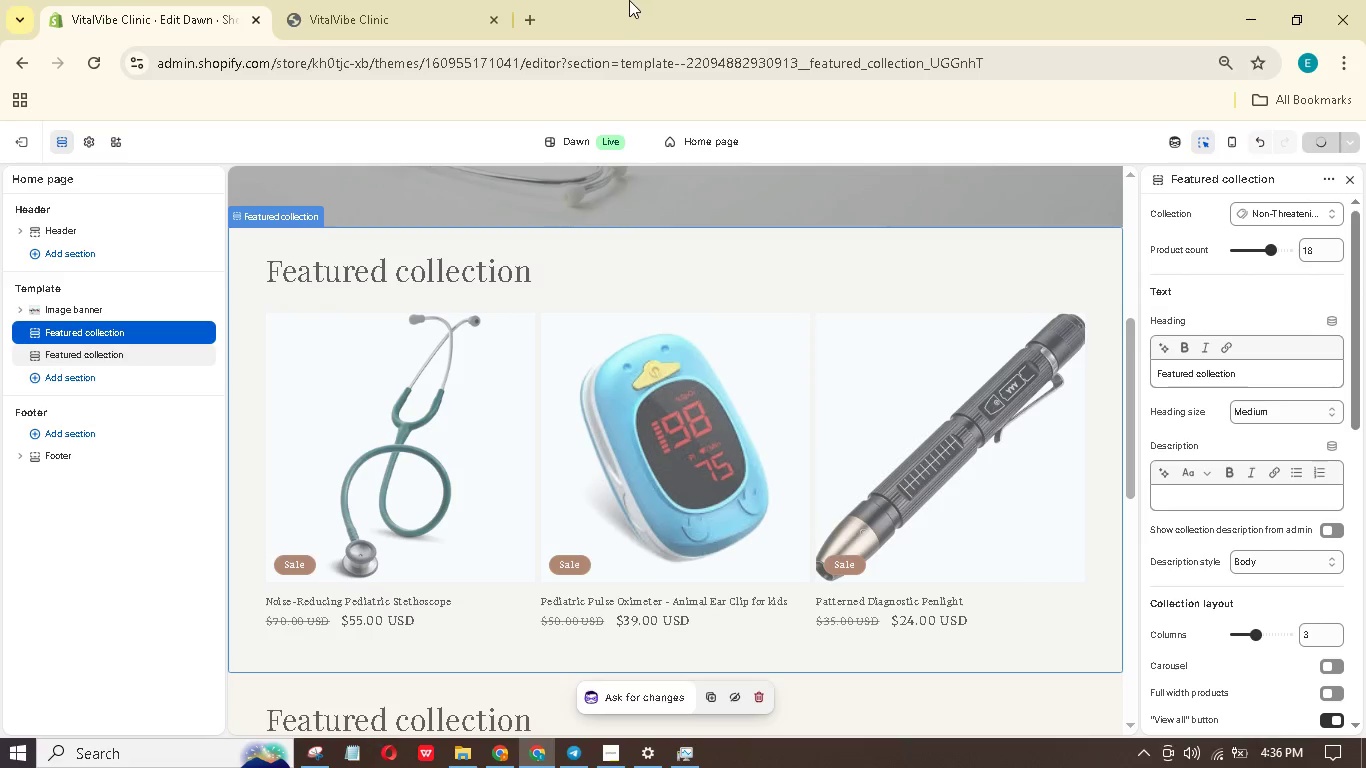 
left_click([26, 148])
 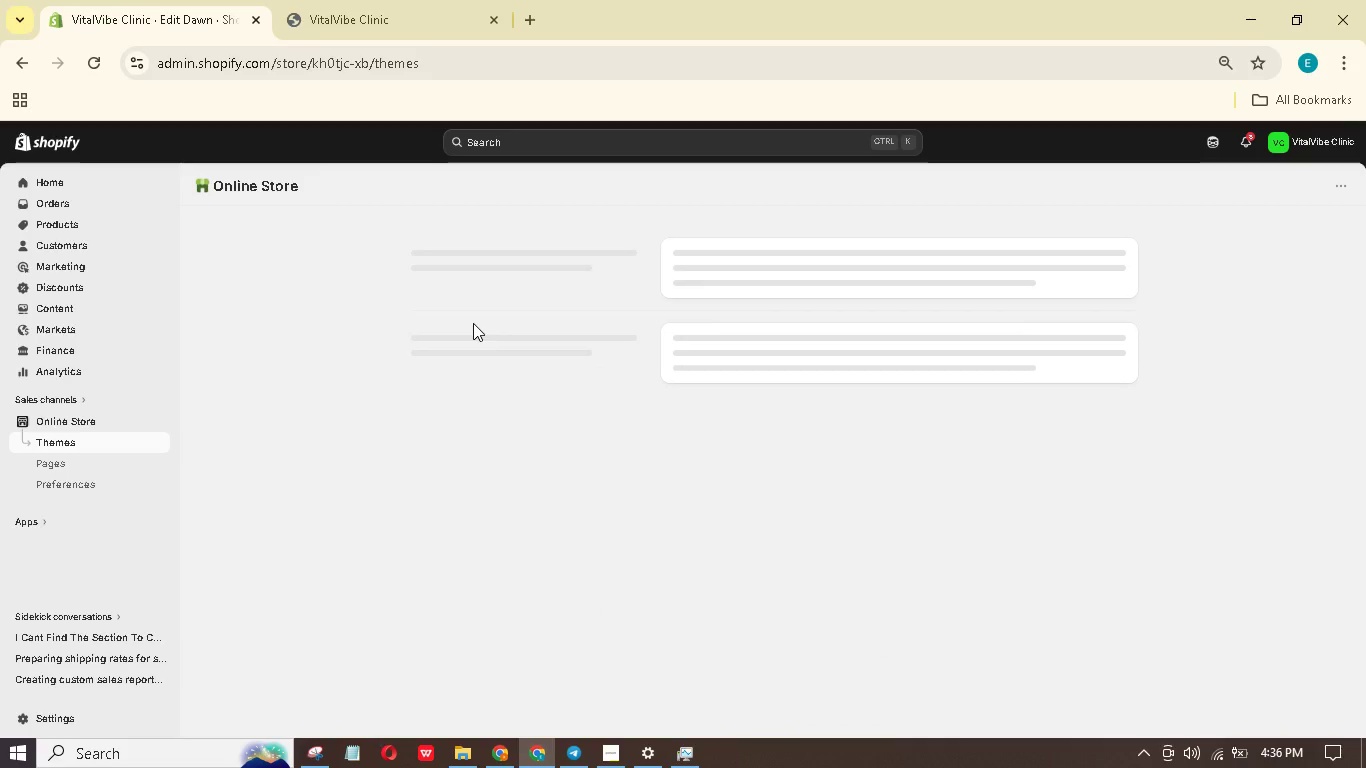 
wait(7.86)
 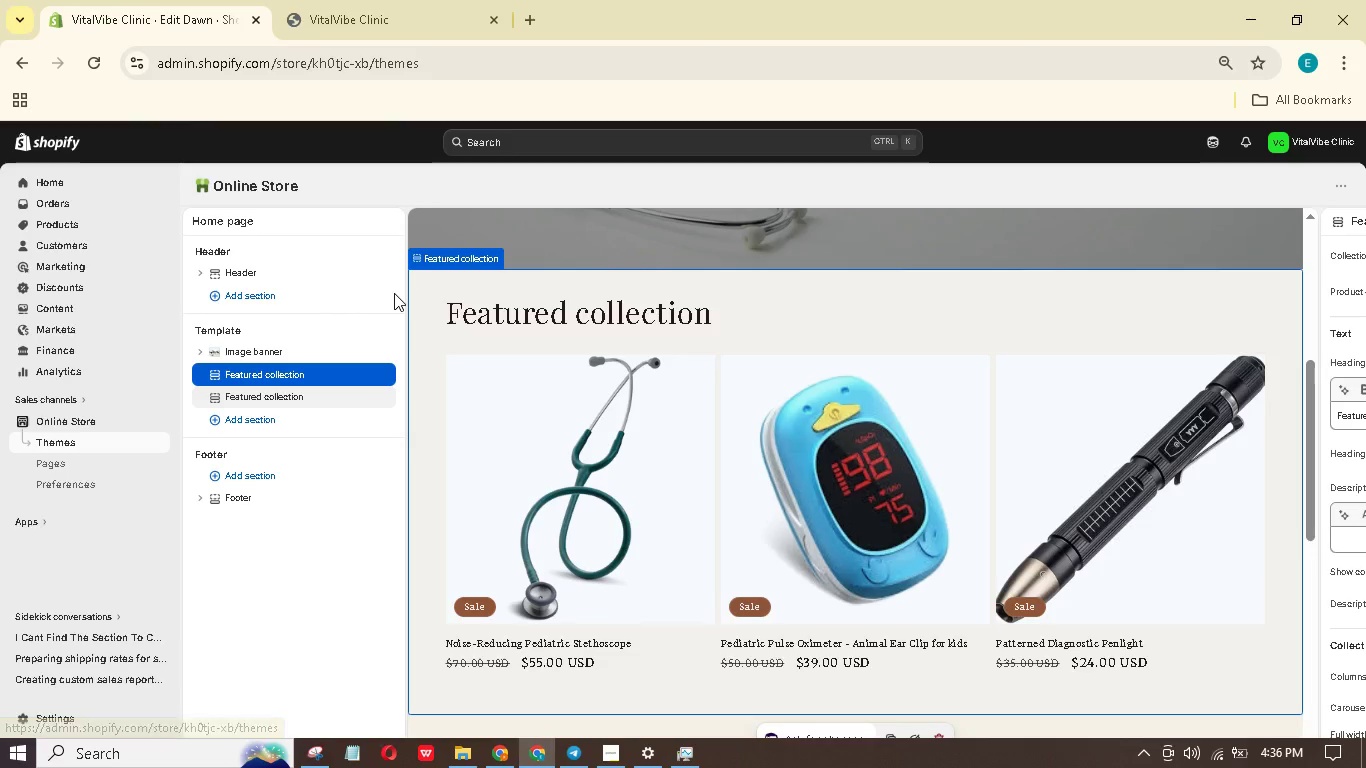 
left_click([90, 188])
 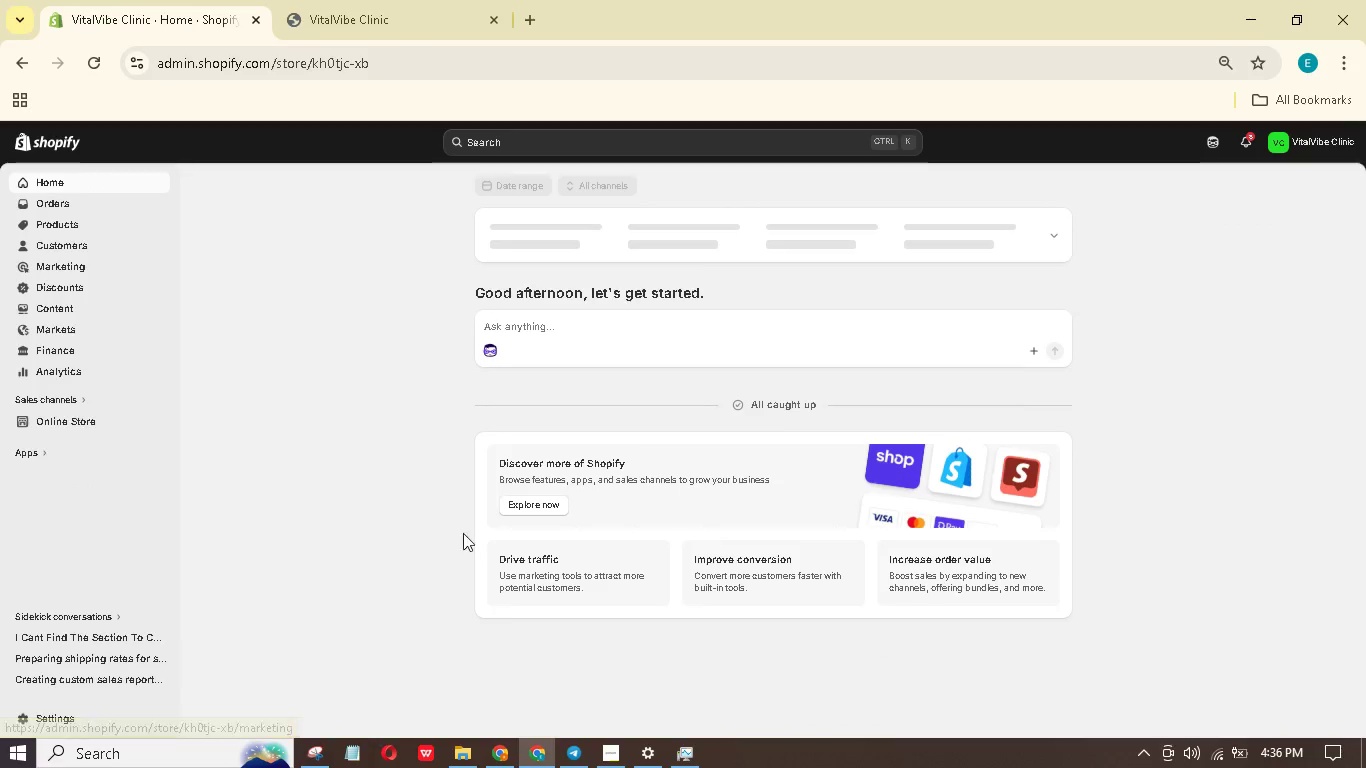 
left_click([617, 765])